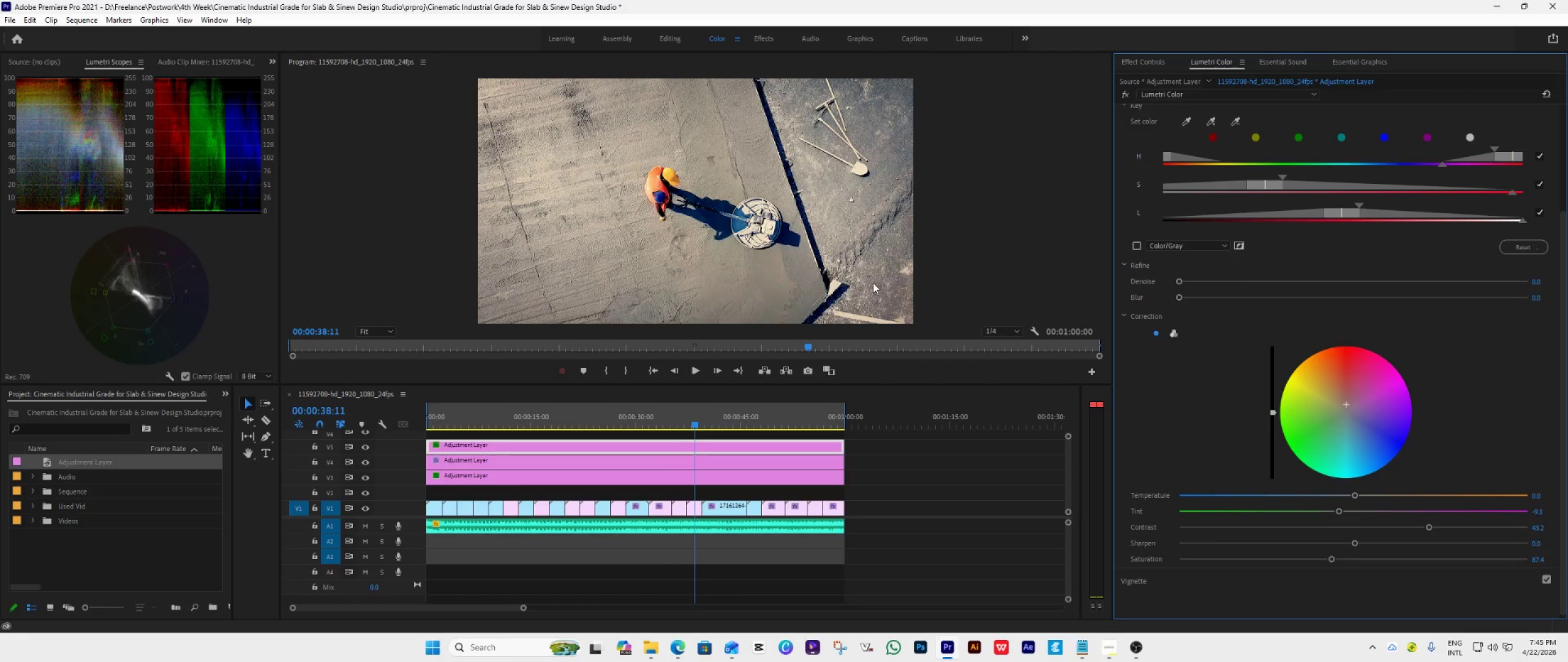 
key(Space)
 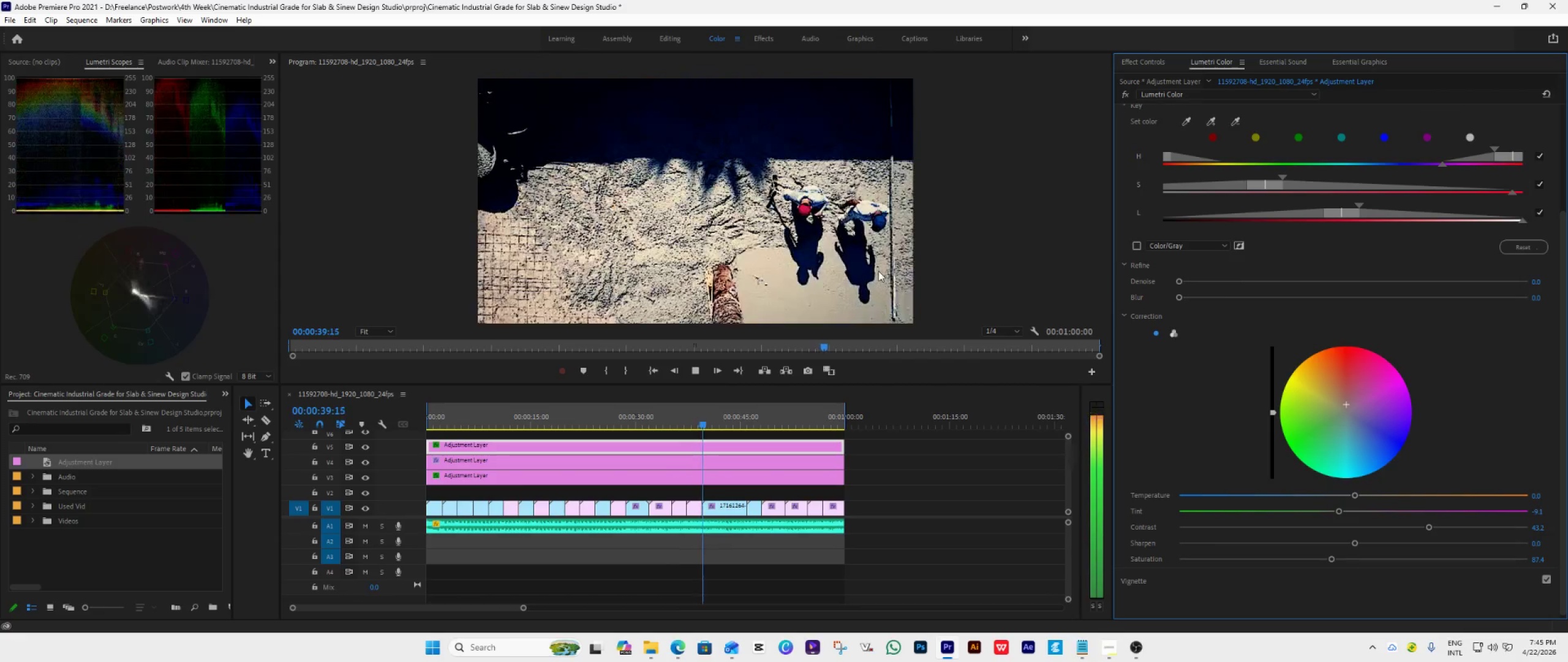 
key(Space)
 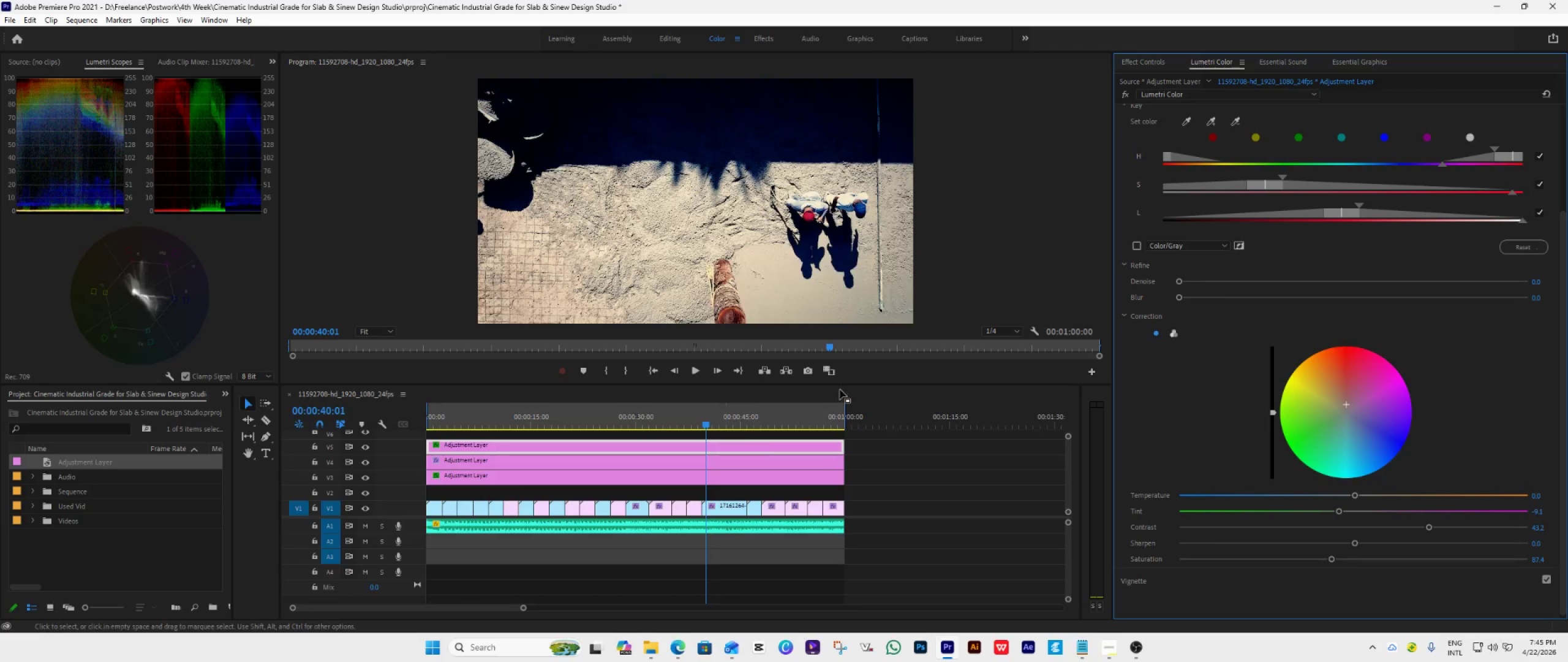 
wait(6.07)
 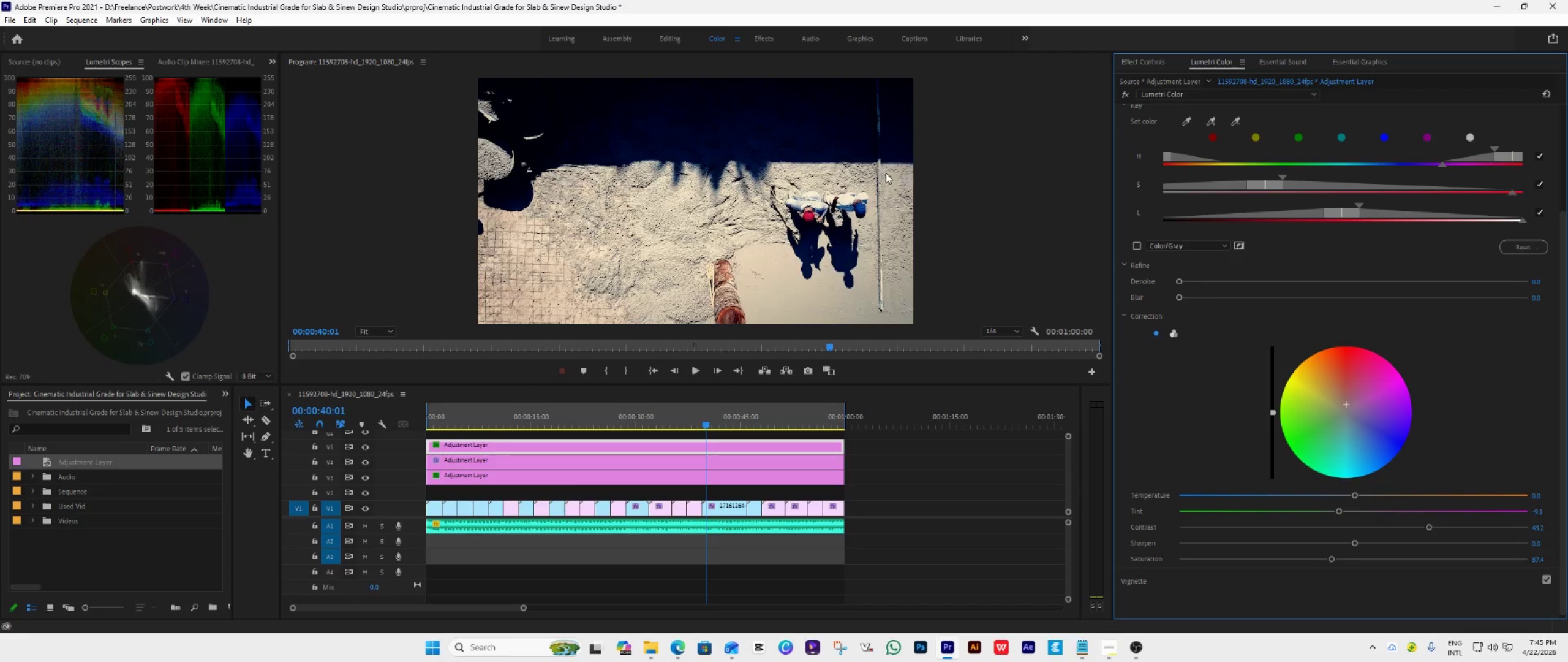 
scroll: coordinate [1194, 371], scroll_direction: up, amount: 20.0
 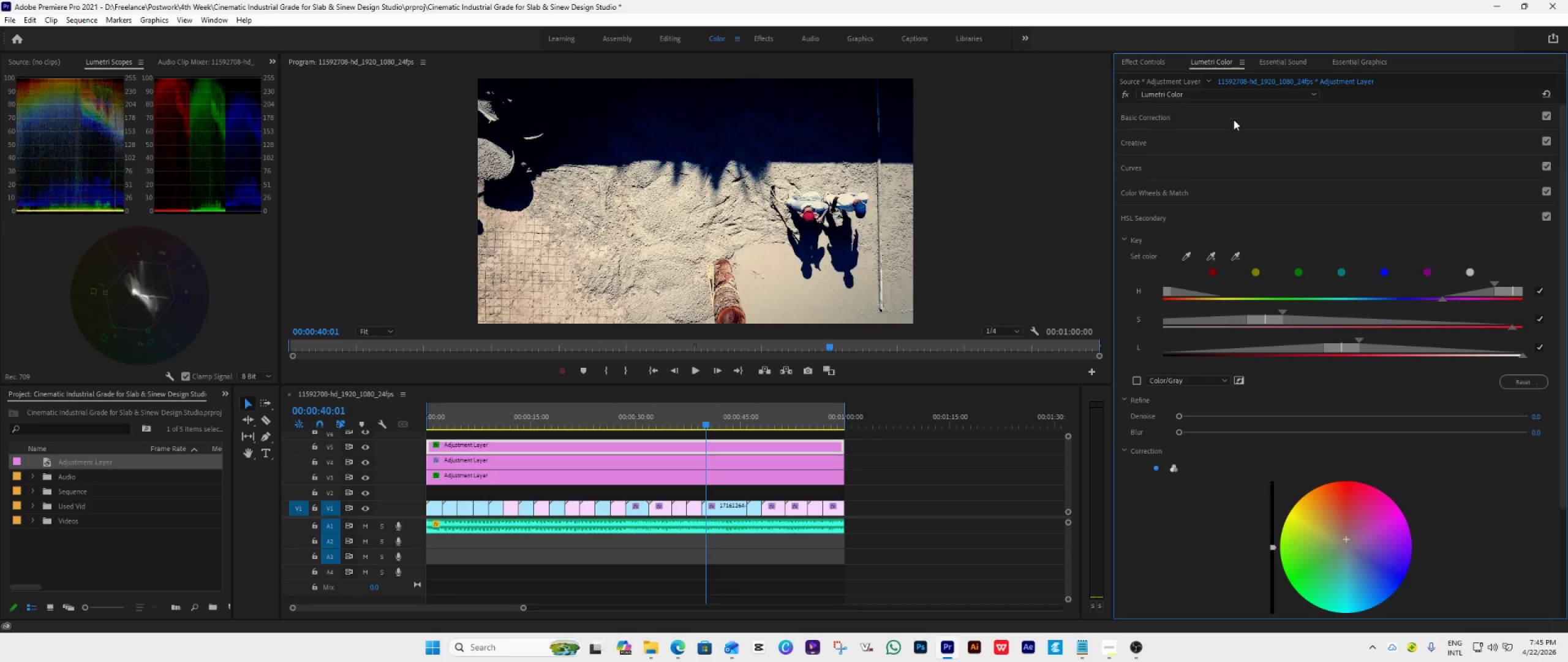 
left_click([1234, 118])
 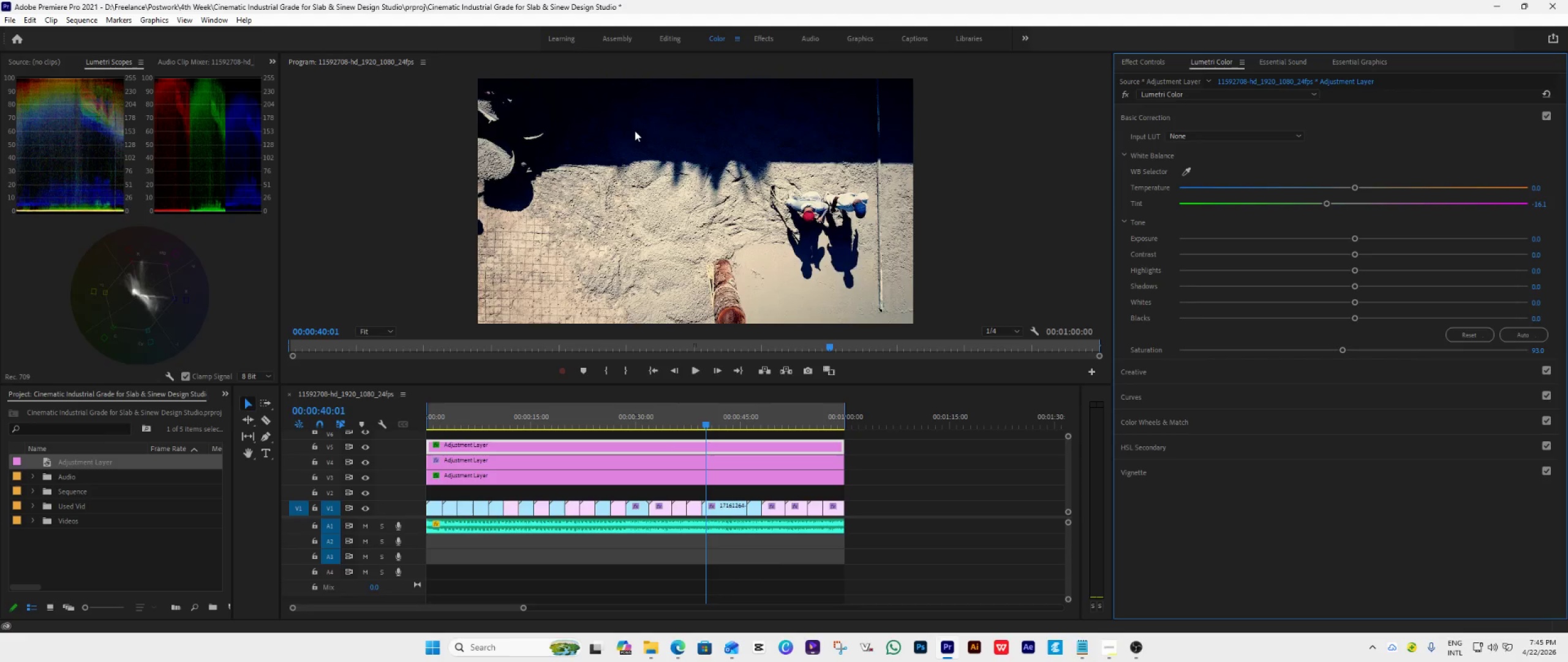 
wait(9.43)
 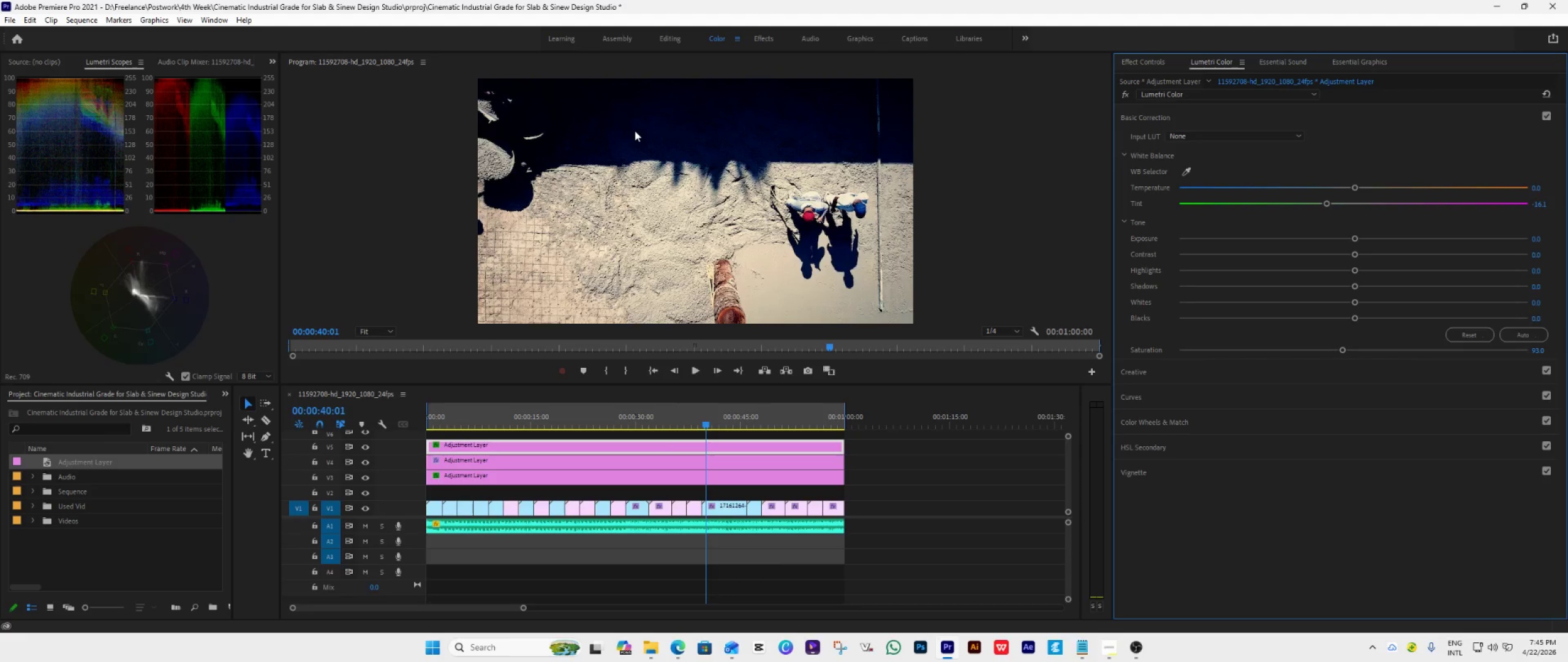 
key(Space)
 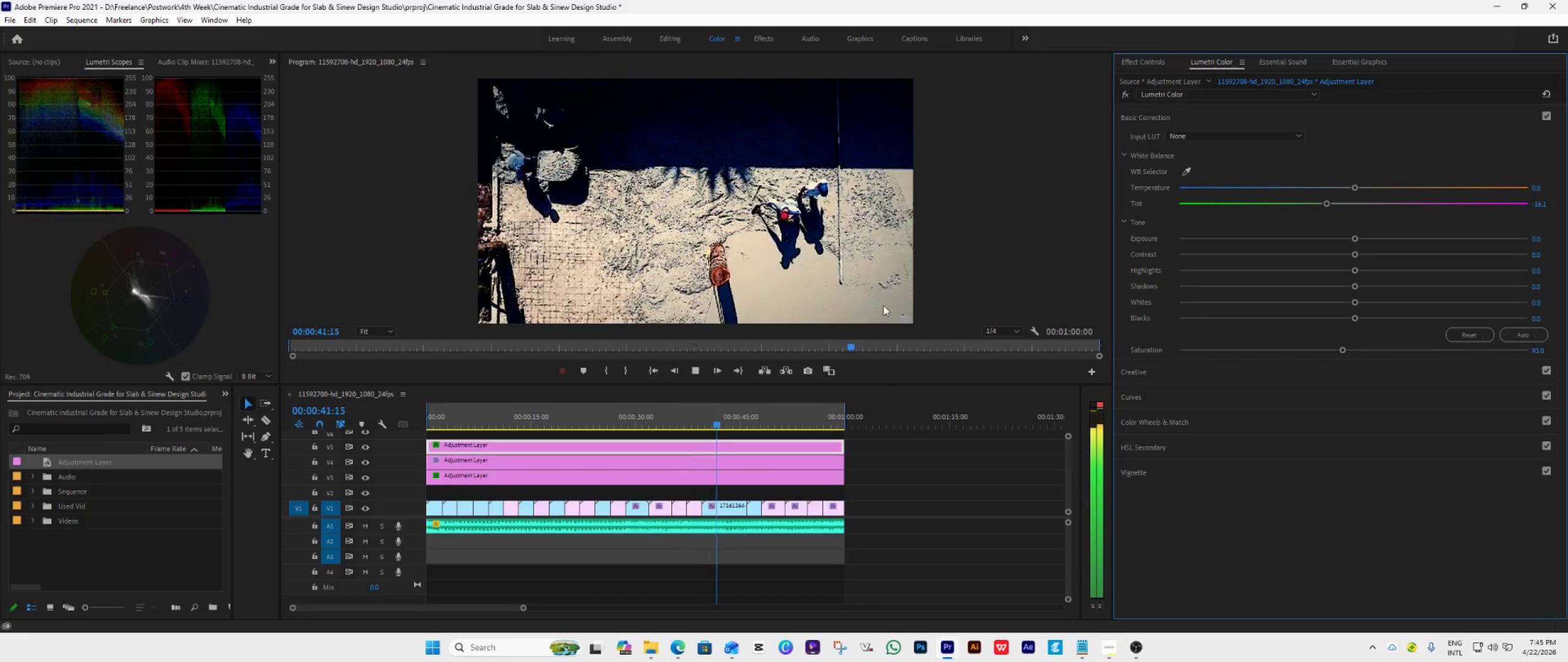 
key(Space)
 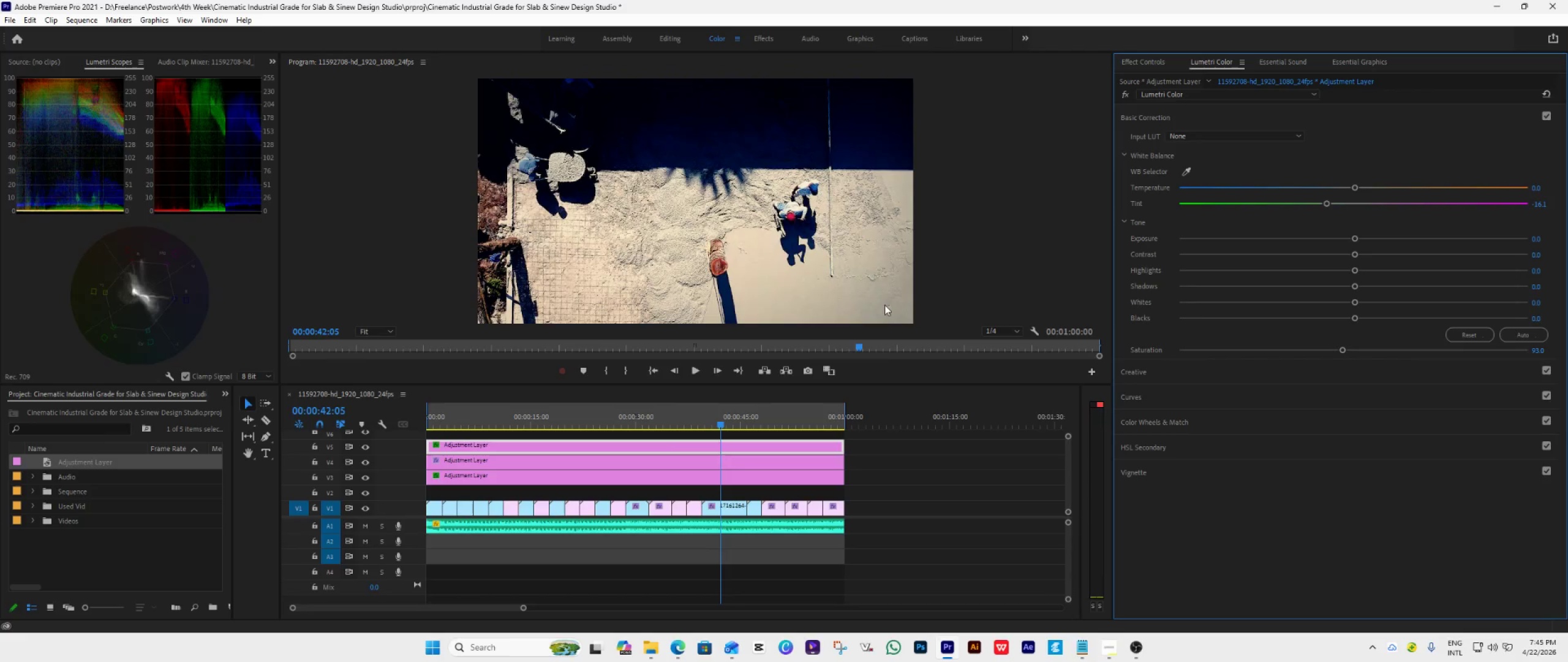 
key(Space)
 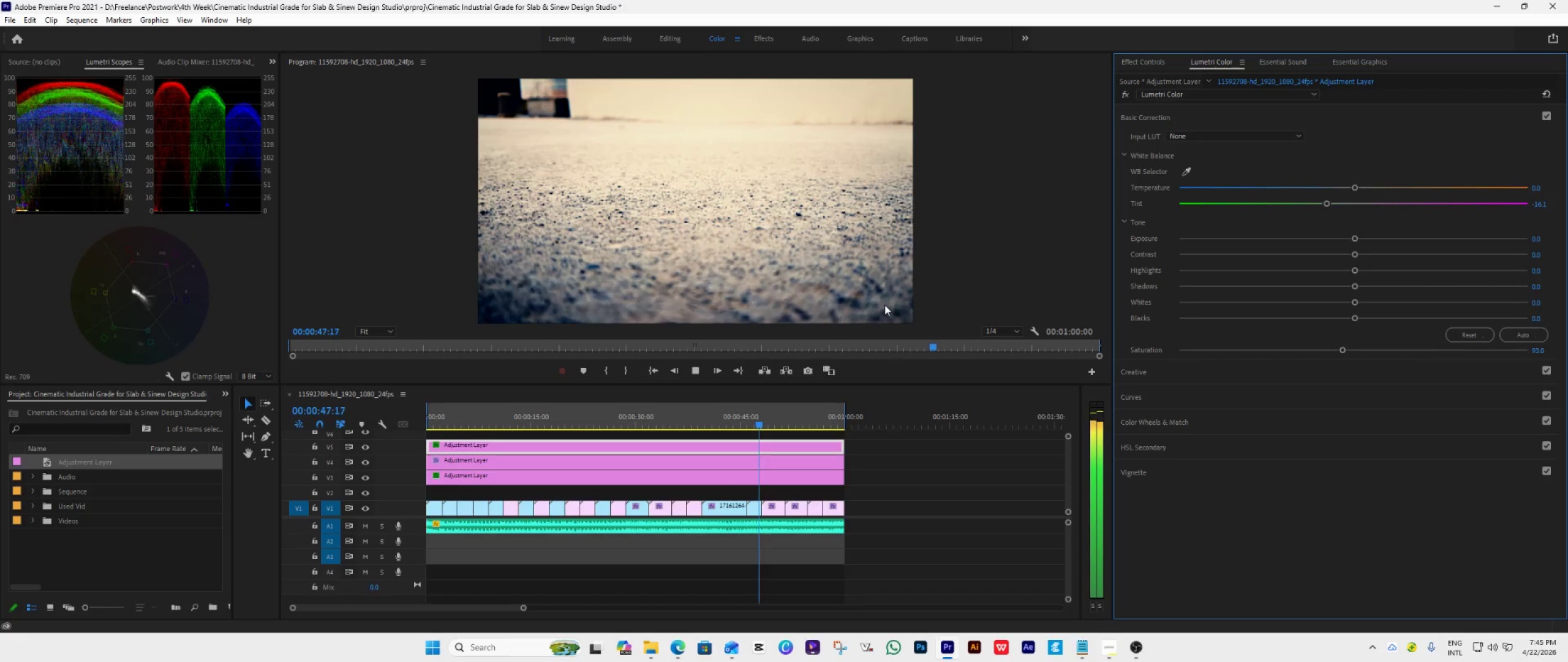 
wait(10.64)
 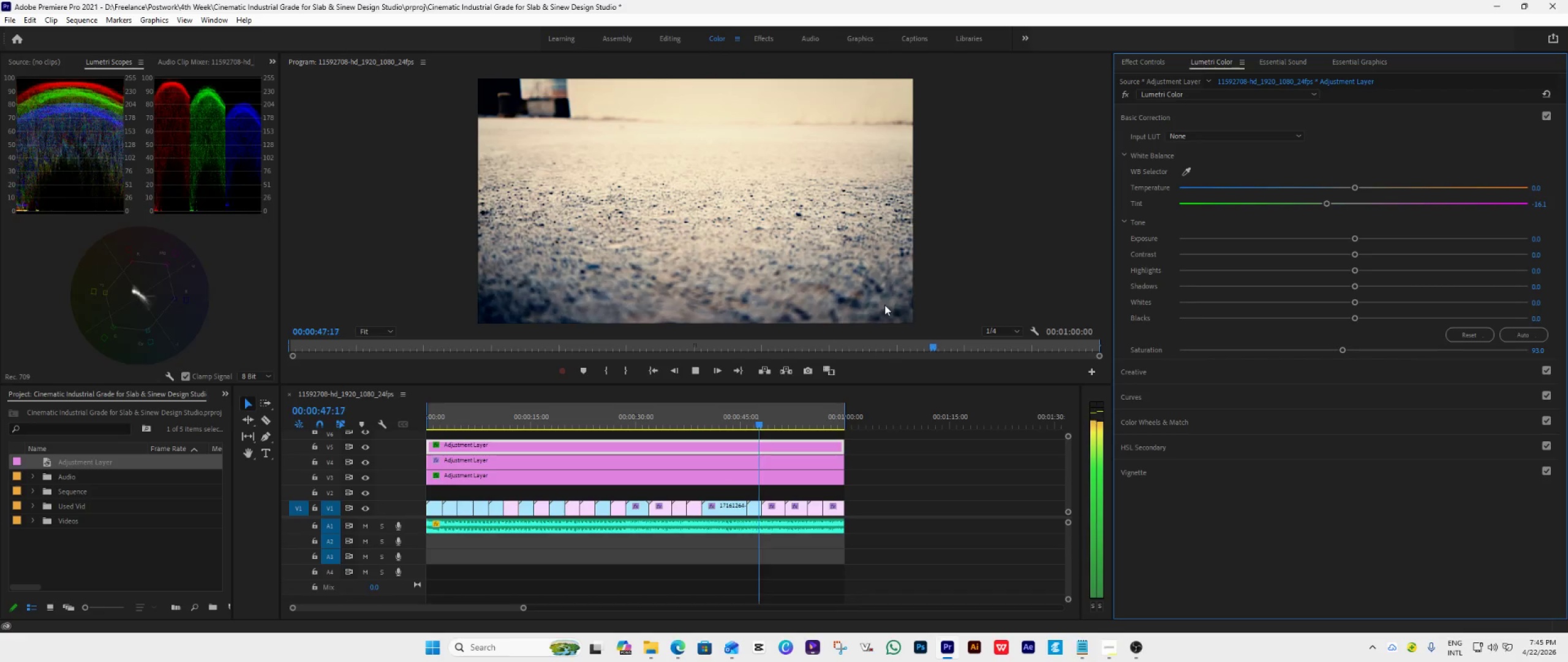 
key(Space)
 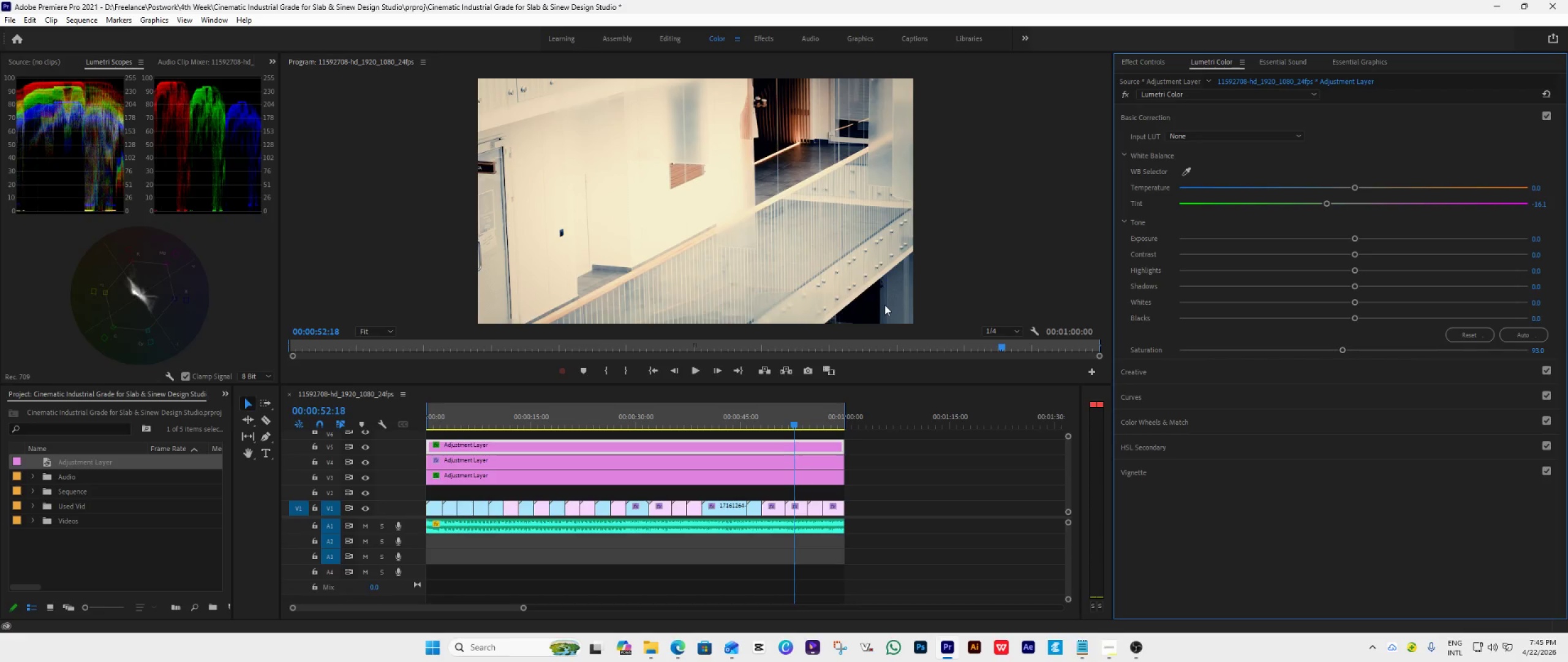 
wait(8.23)
 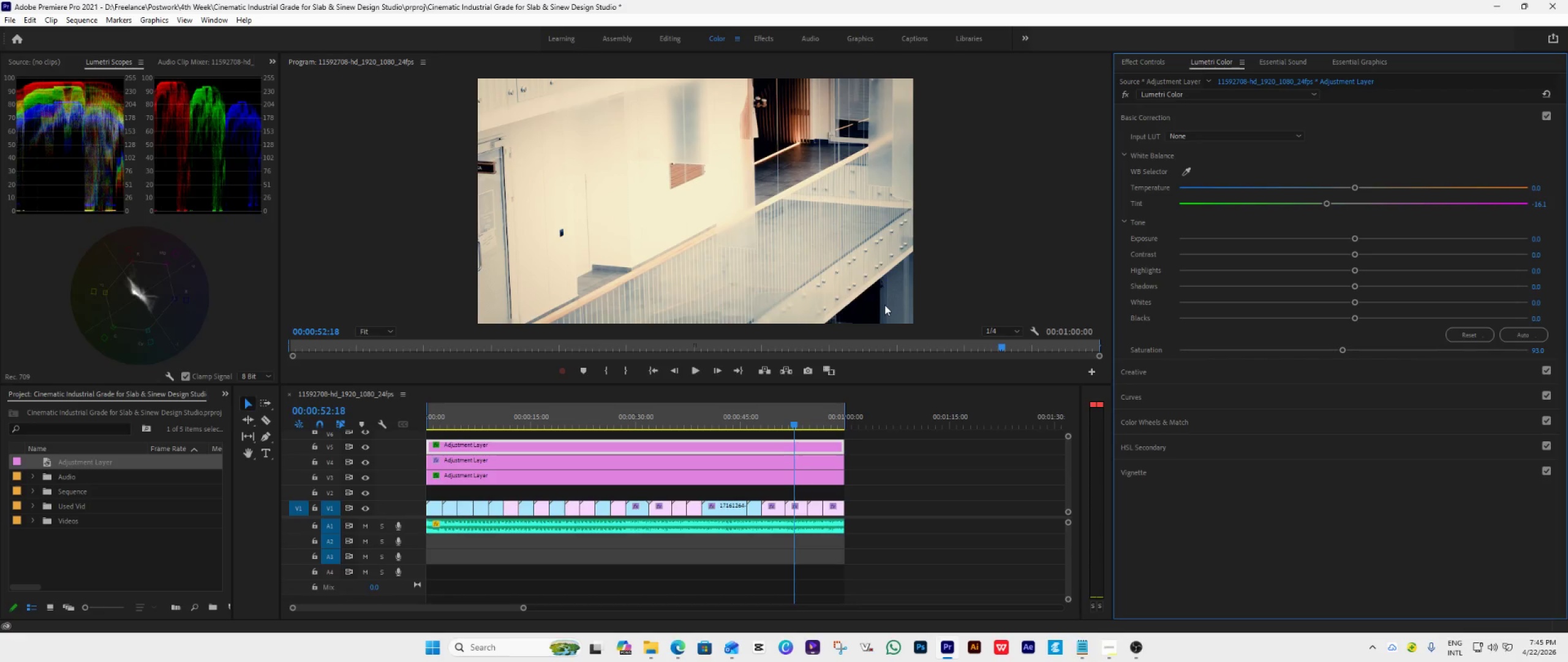 
key(Space)
 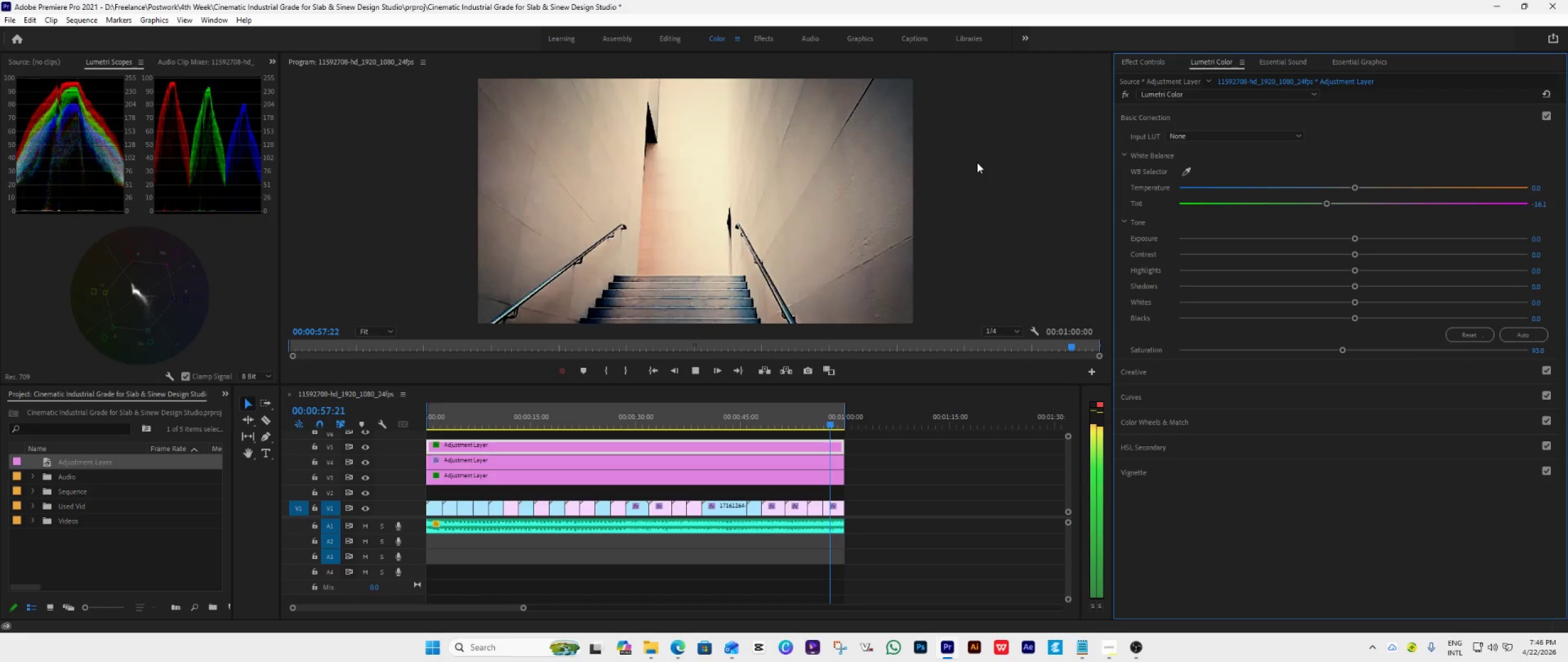 
wait(7.06)
 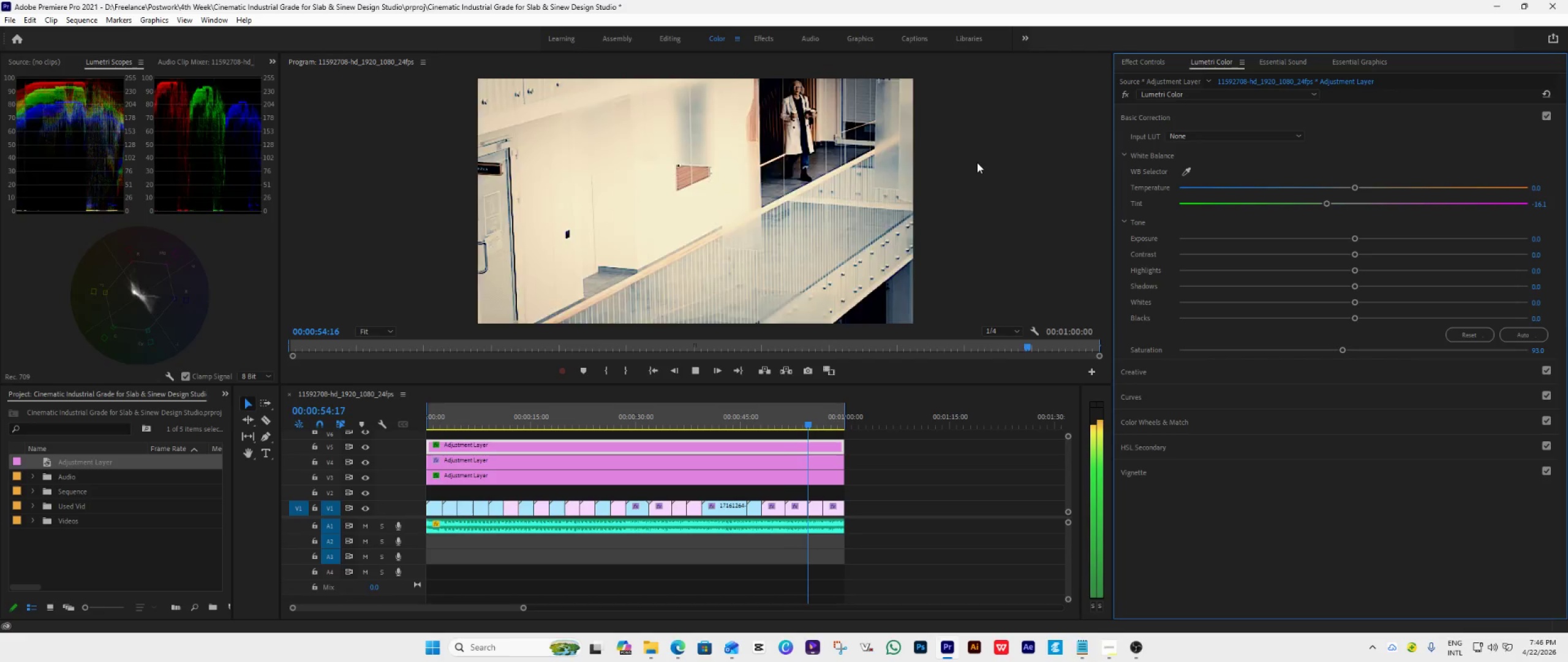 
key(Space)
 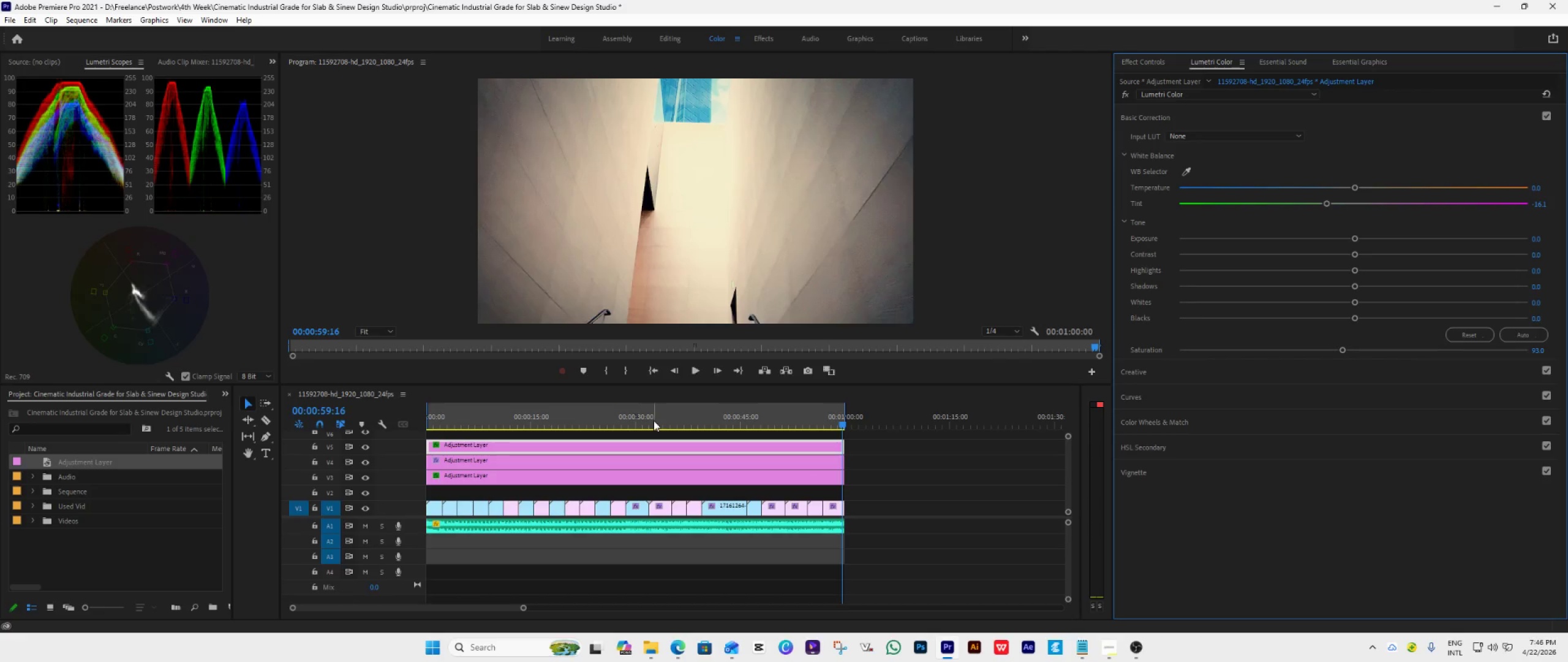 
left_click([679, 445])
 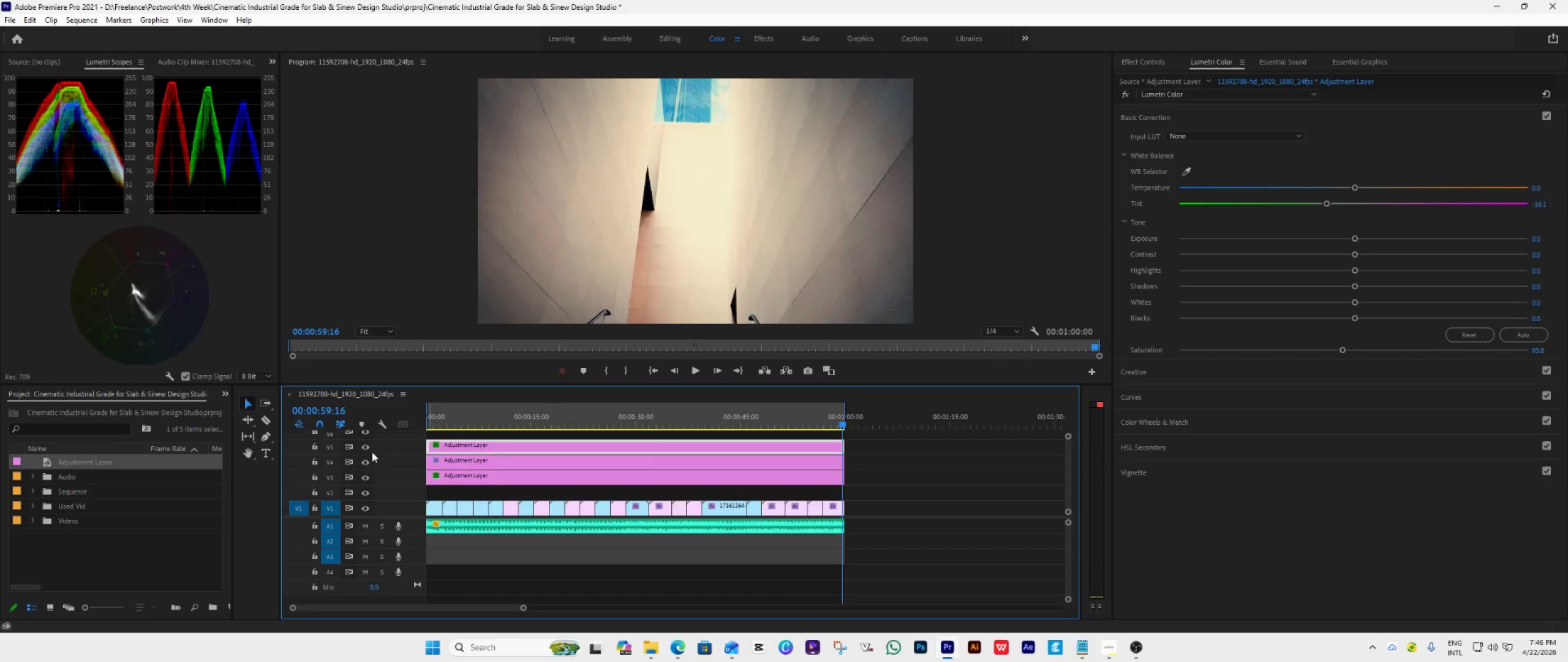 
left_click([367, 449])
 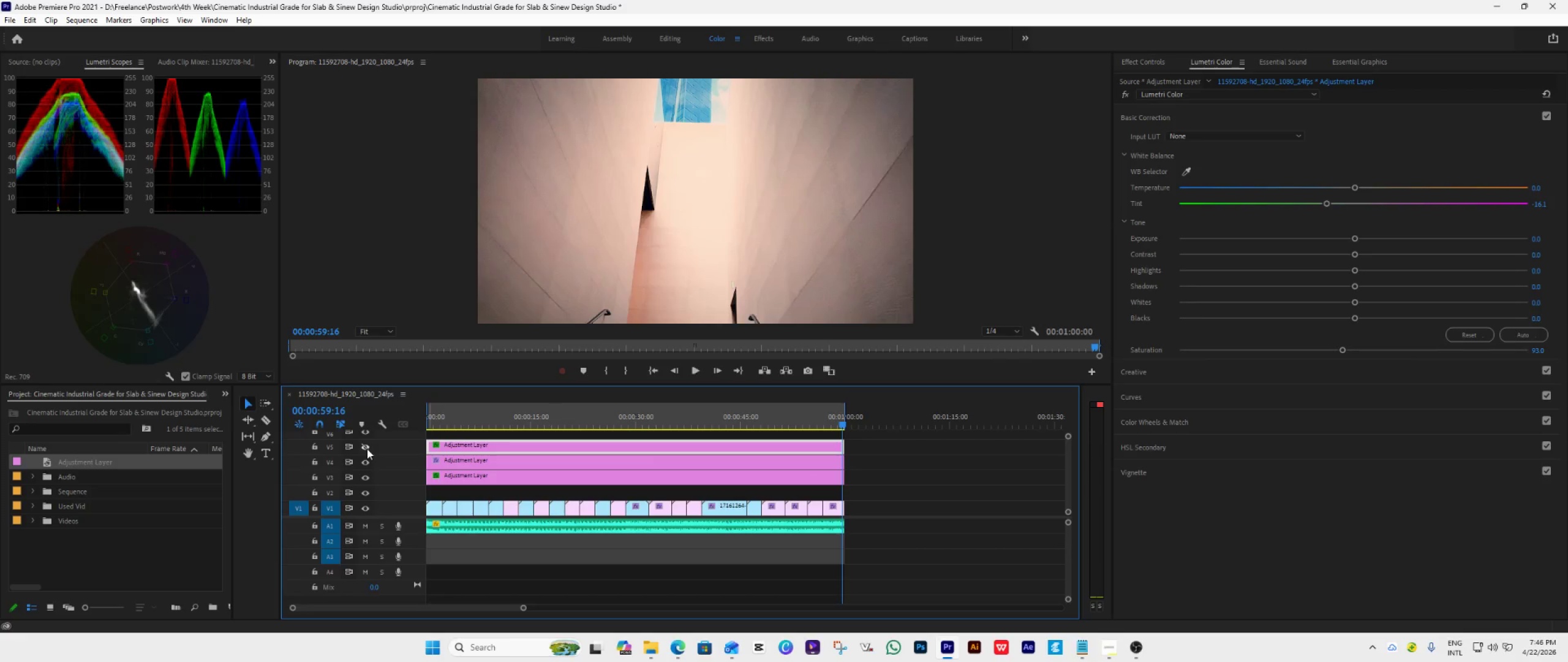 
left_click([367, 449])
 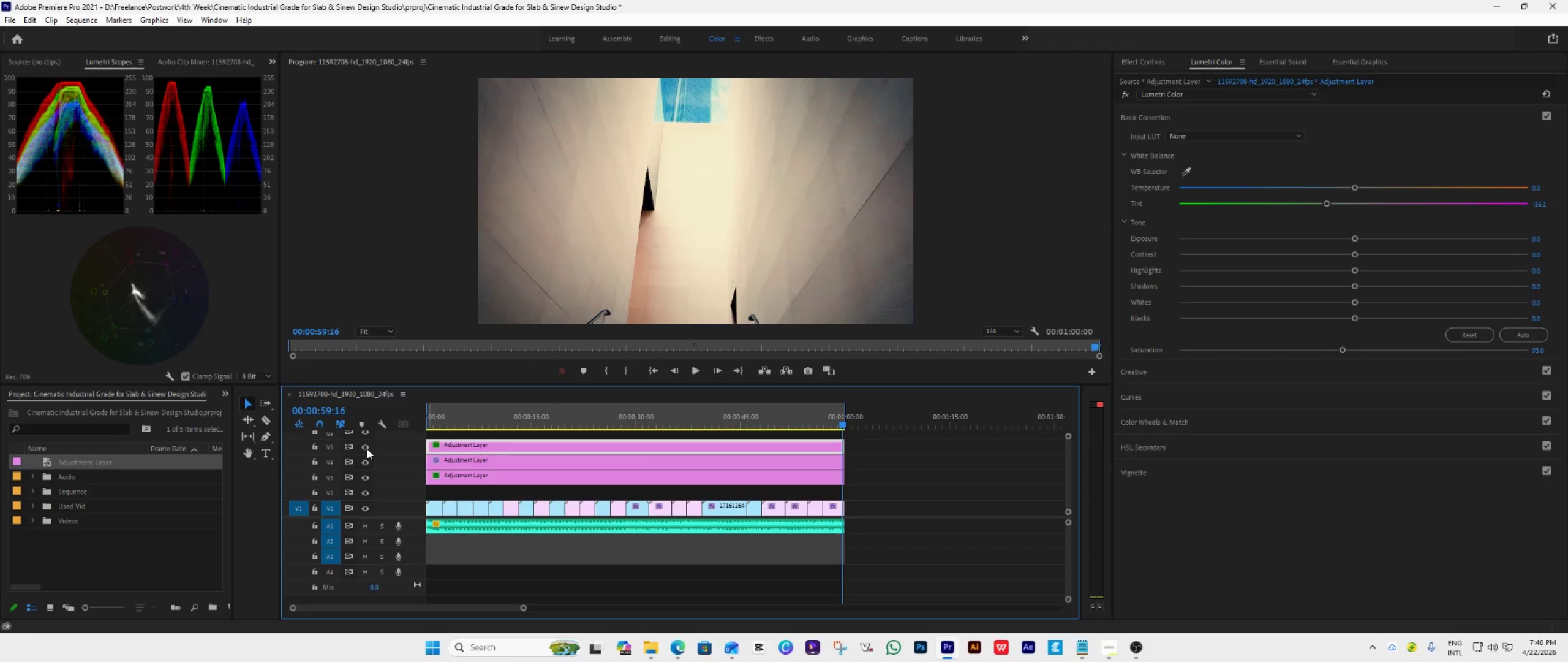 
left_click([367, 449])
 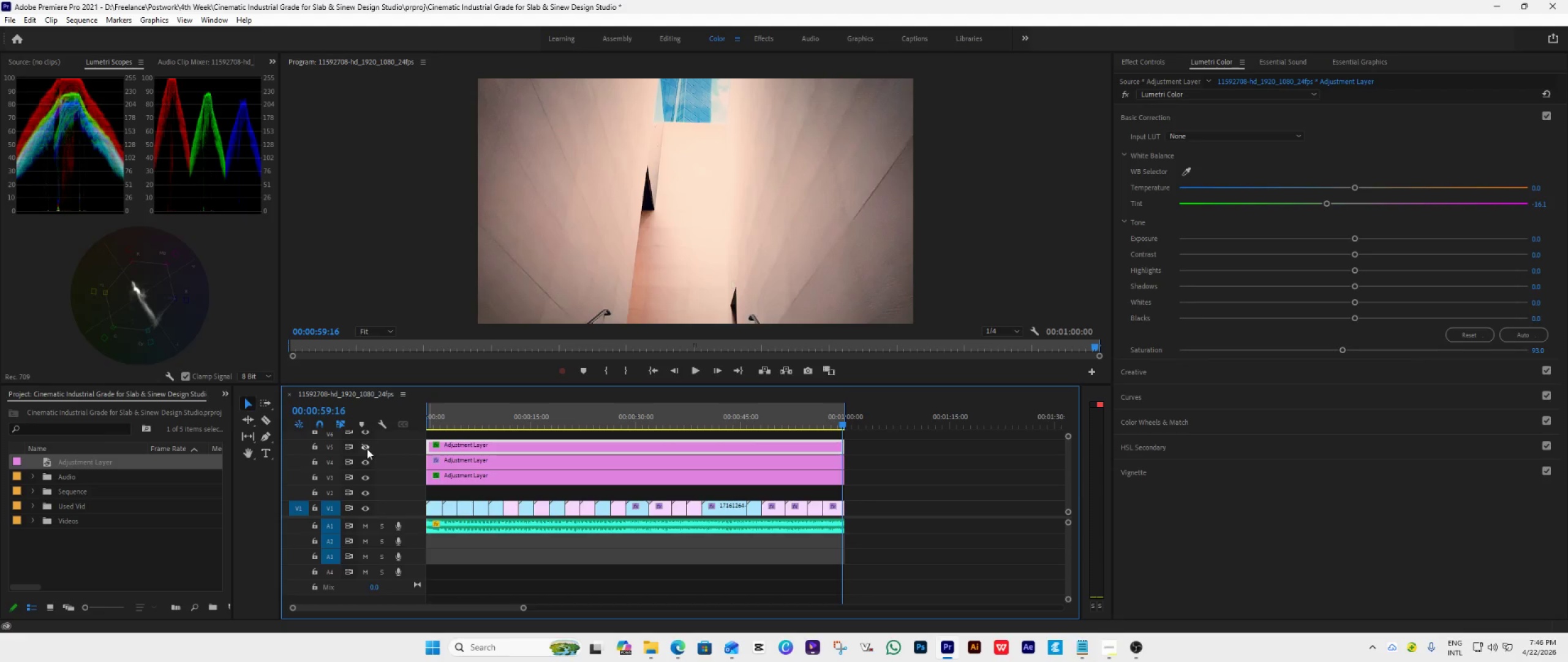 
left_click([367, 449])
 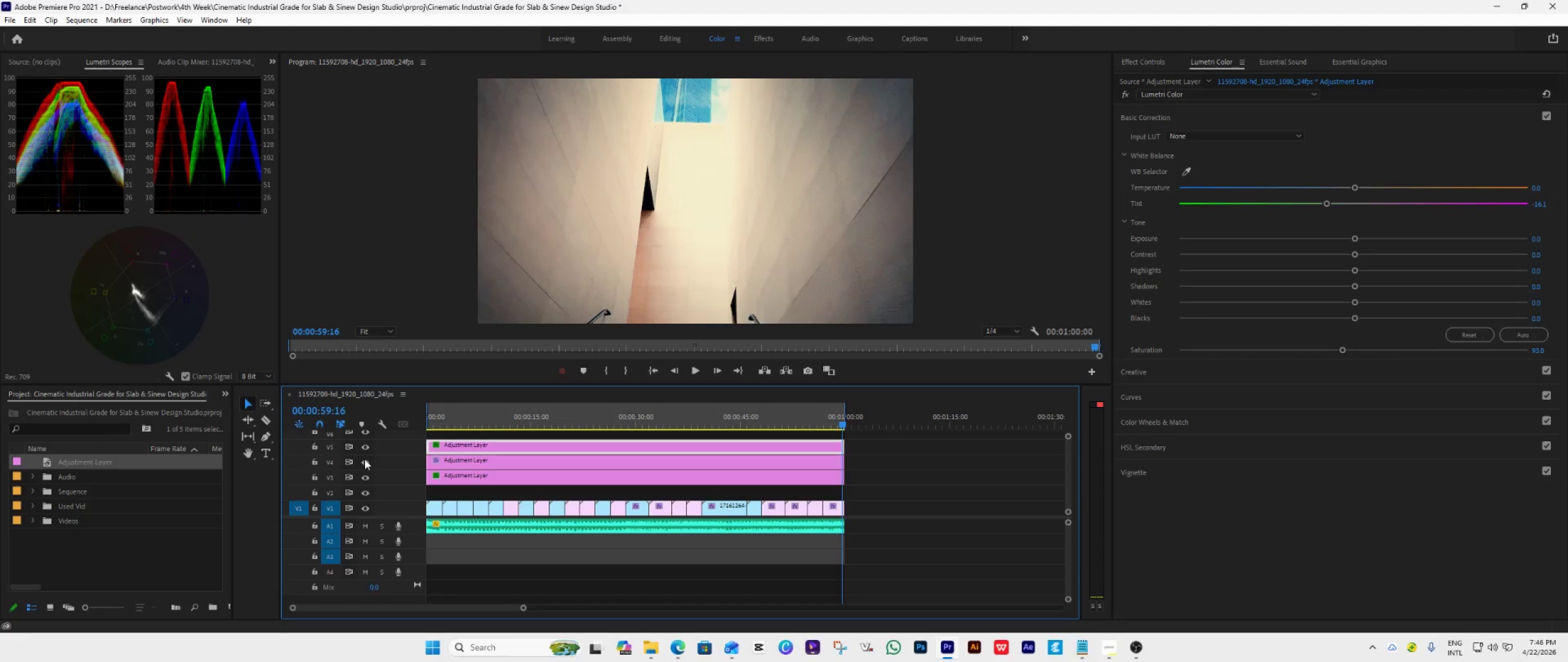 
left_click([362, 464])
 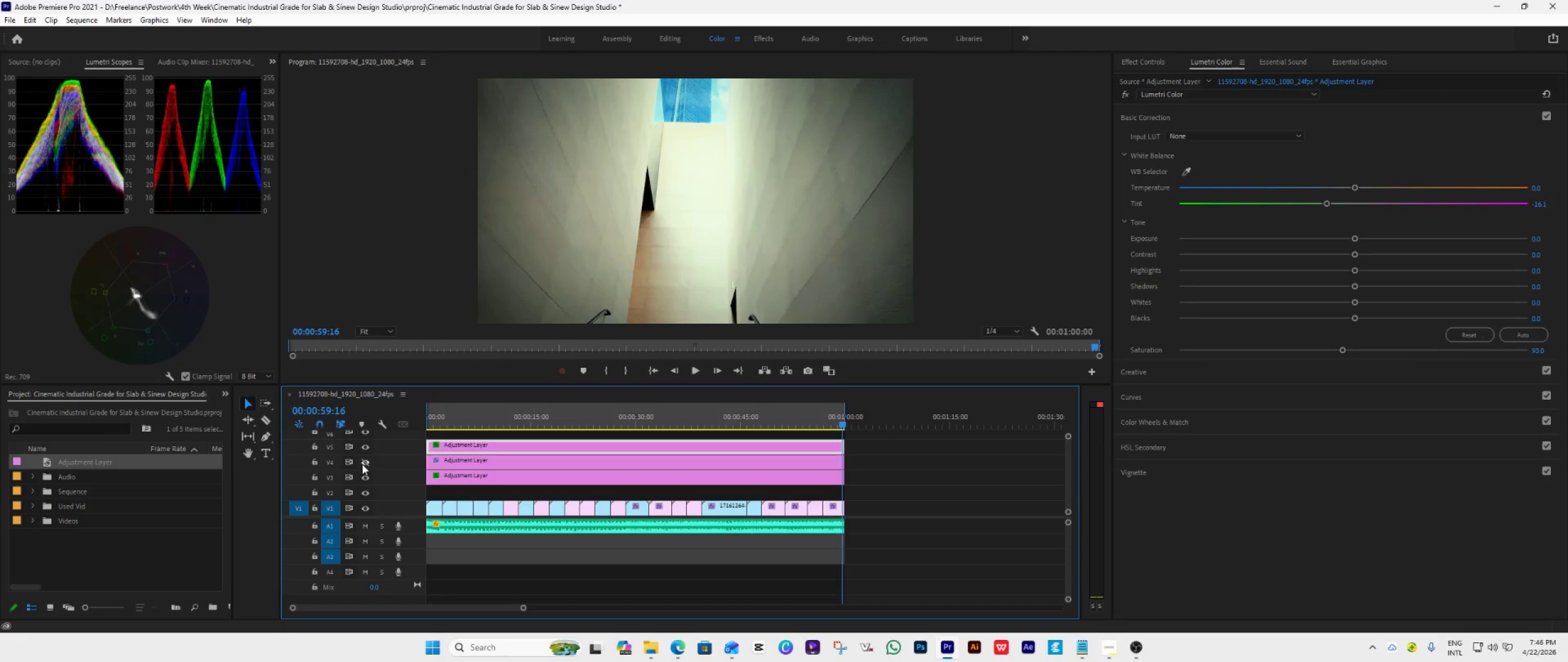 
left_click([362, 464])
 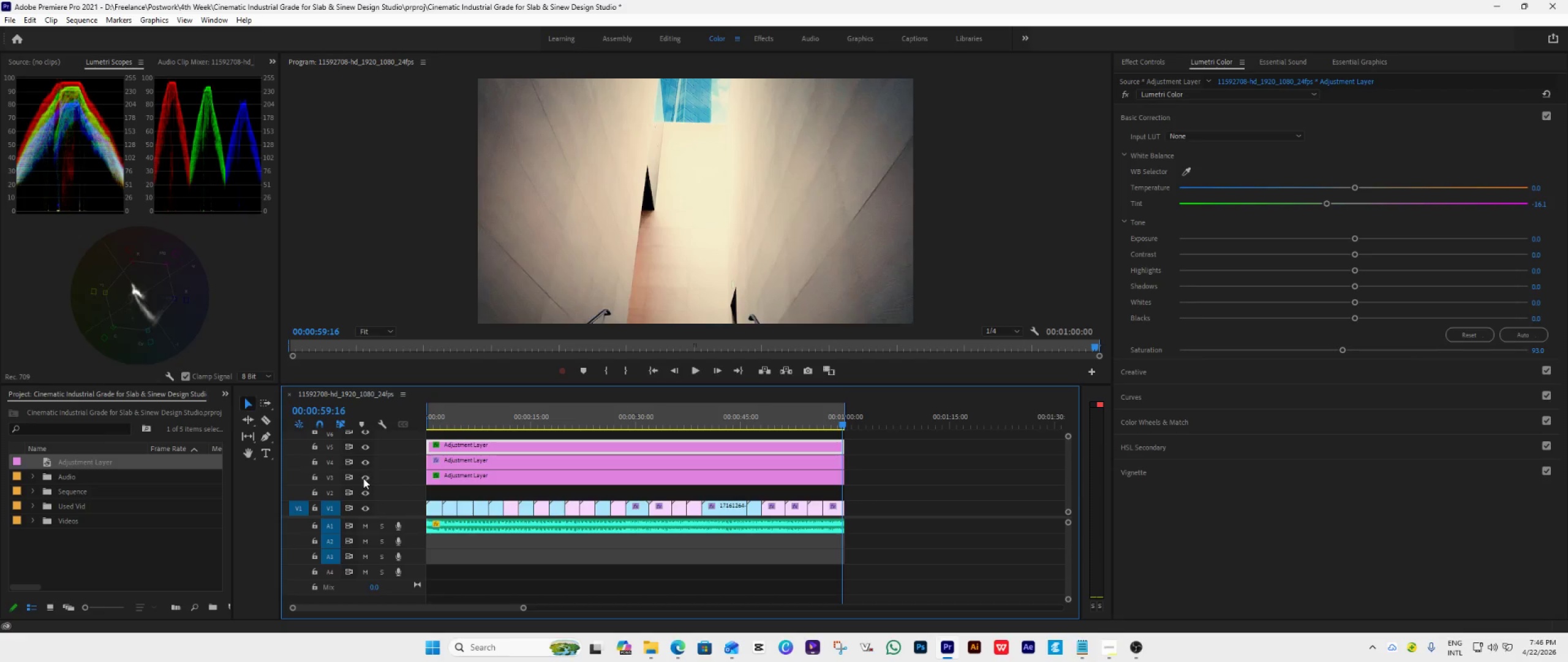 
left_click([363, 479])
 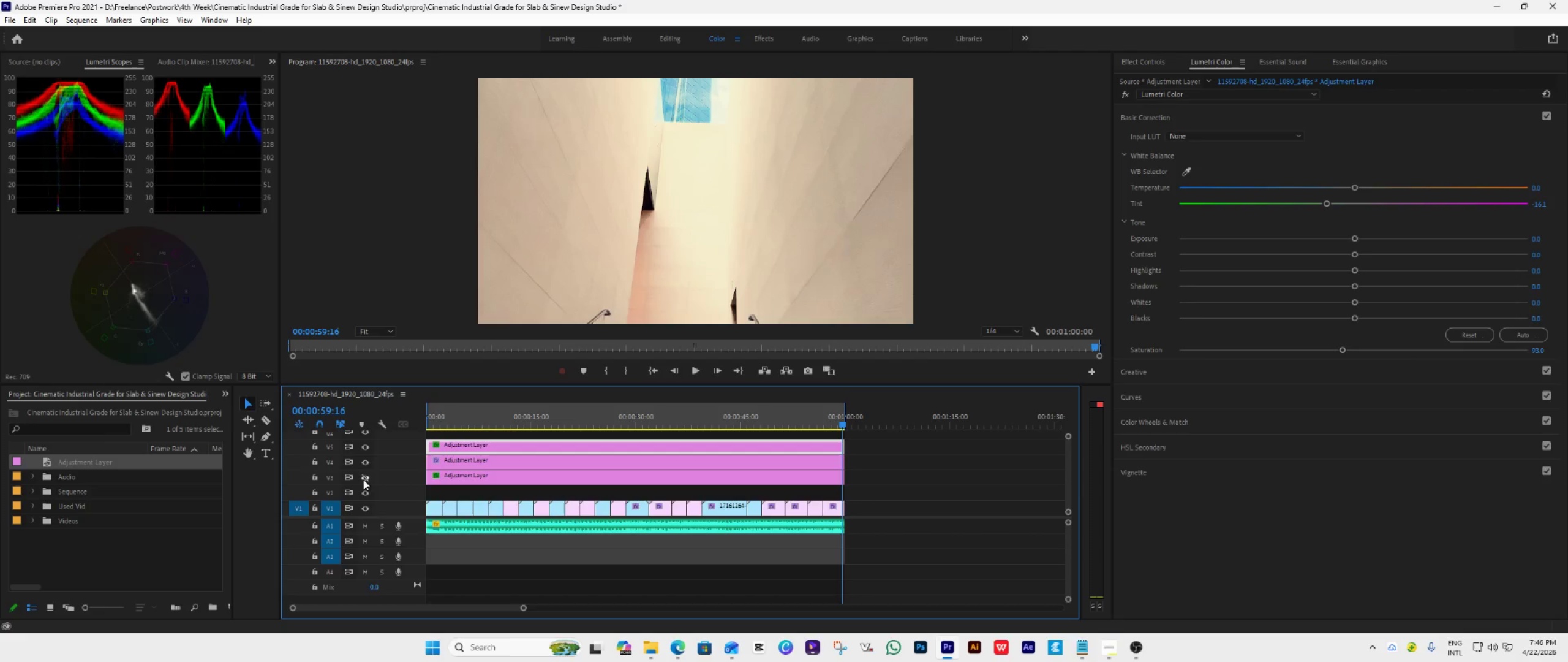 
left_click([363, 479])
 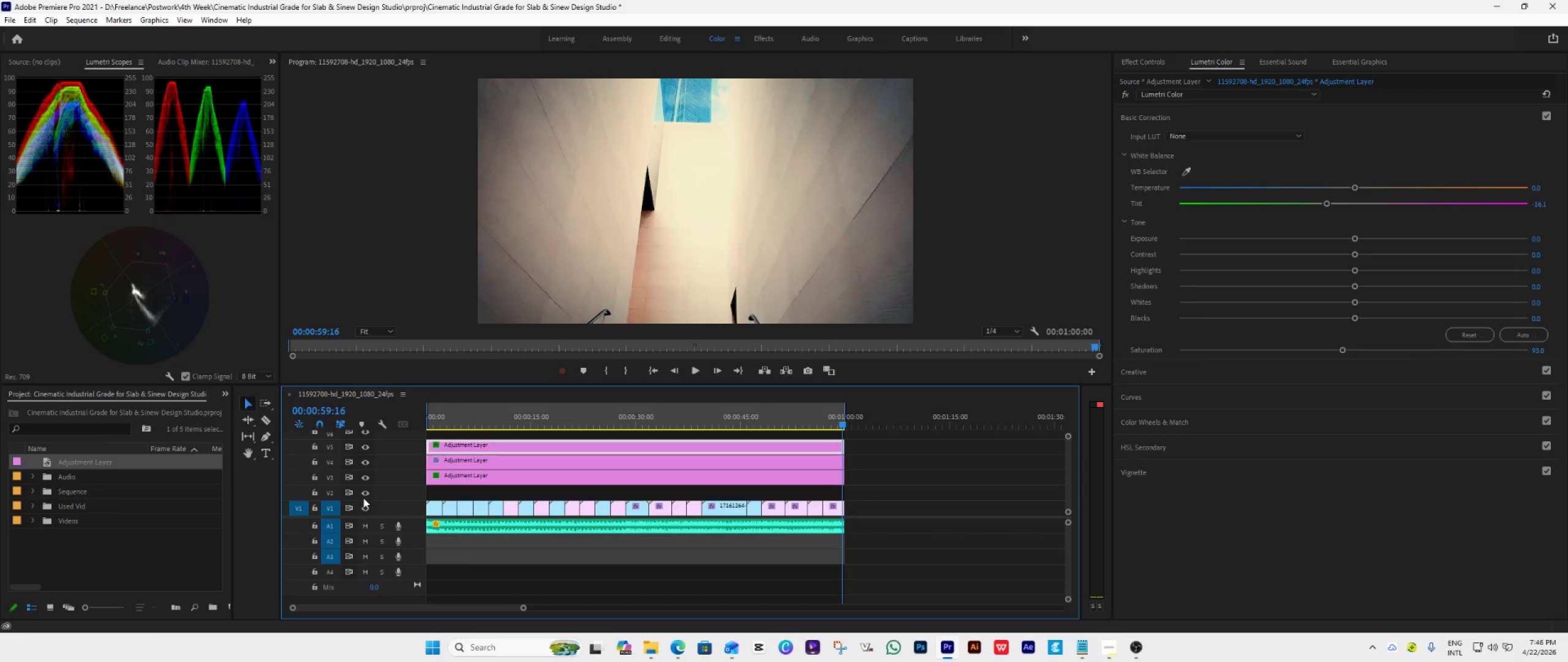 
left_click([365, 495])
 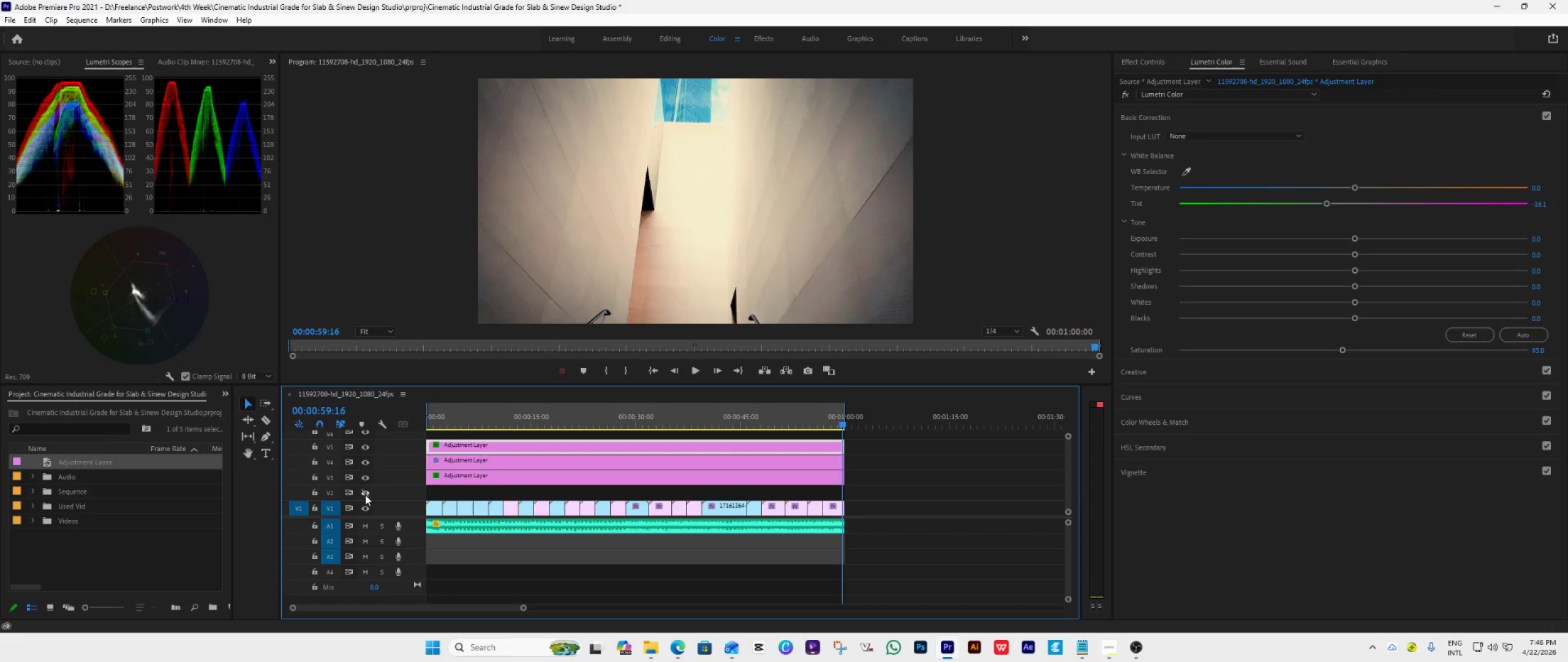 
left_click([365, 495])
 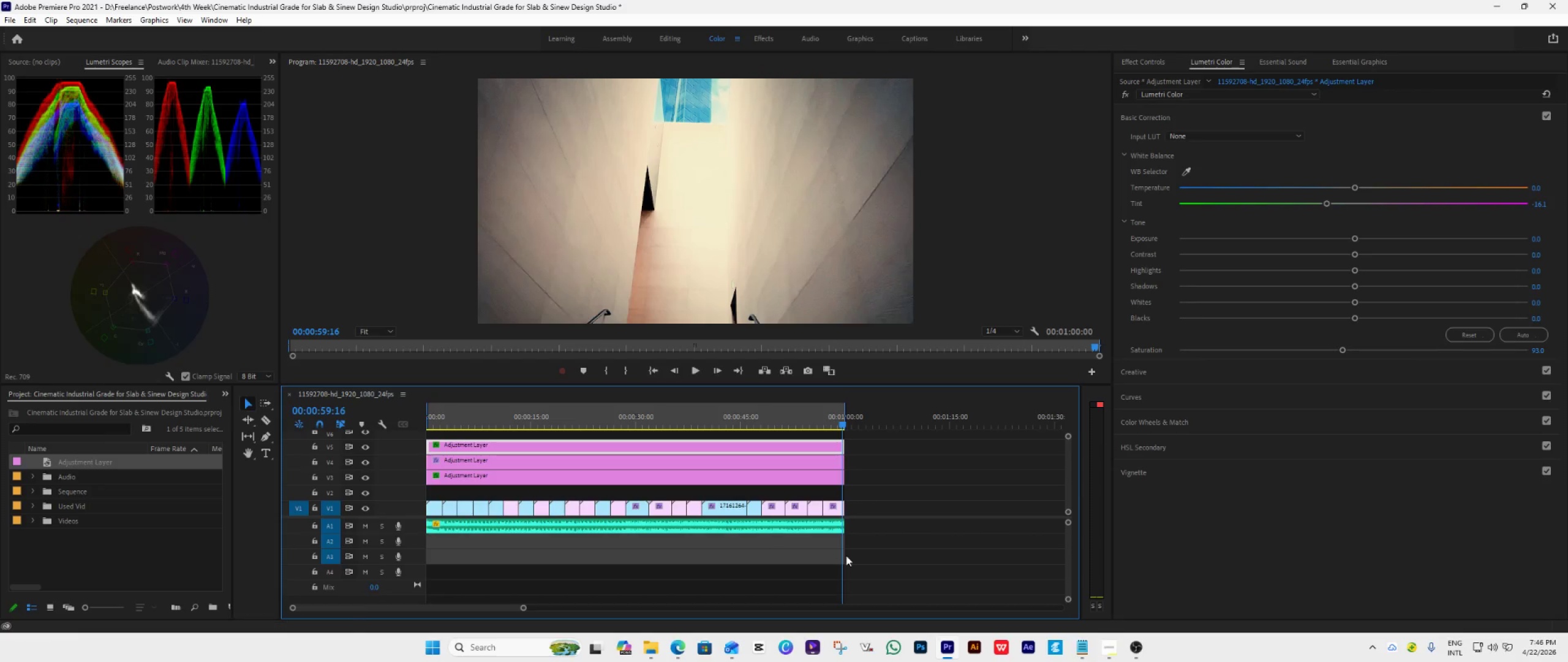 
scroll: coordinate [860, 552], scroll_direction: up, amount: 8.0
 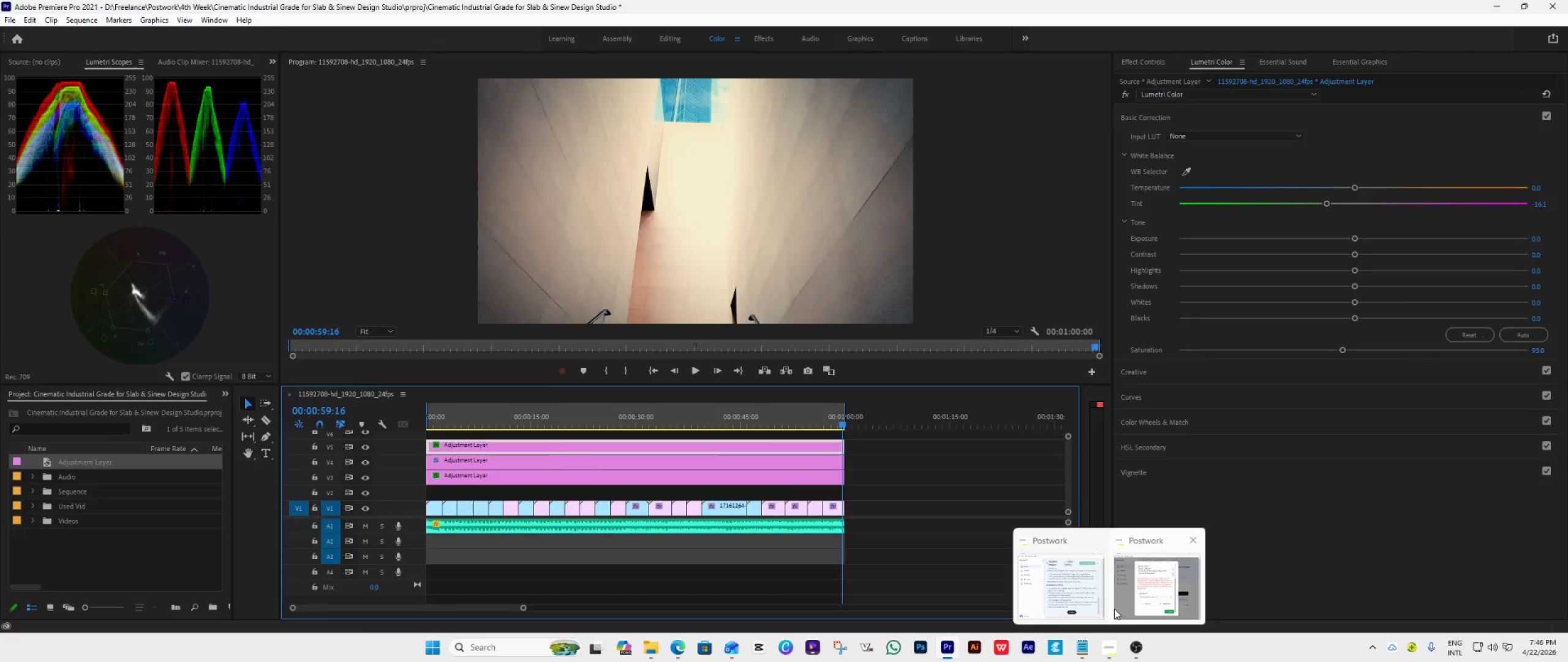 
left_click([1077, 594])